 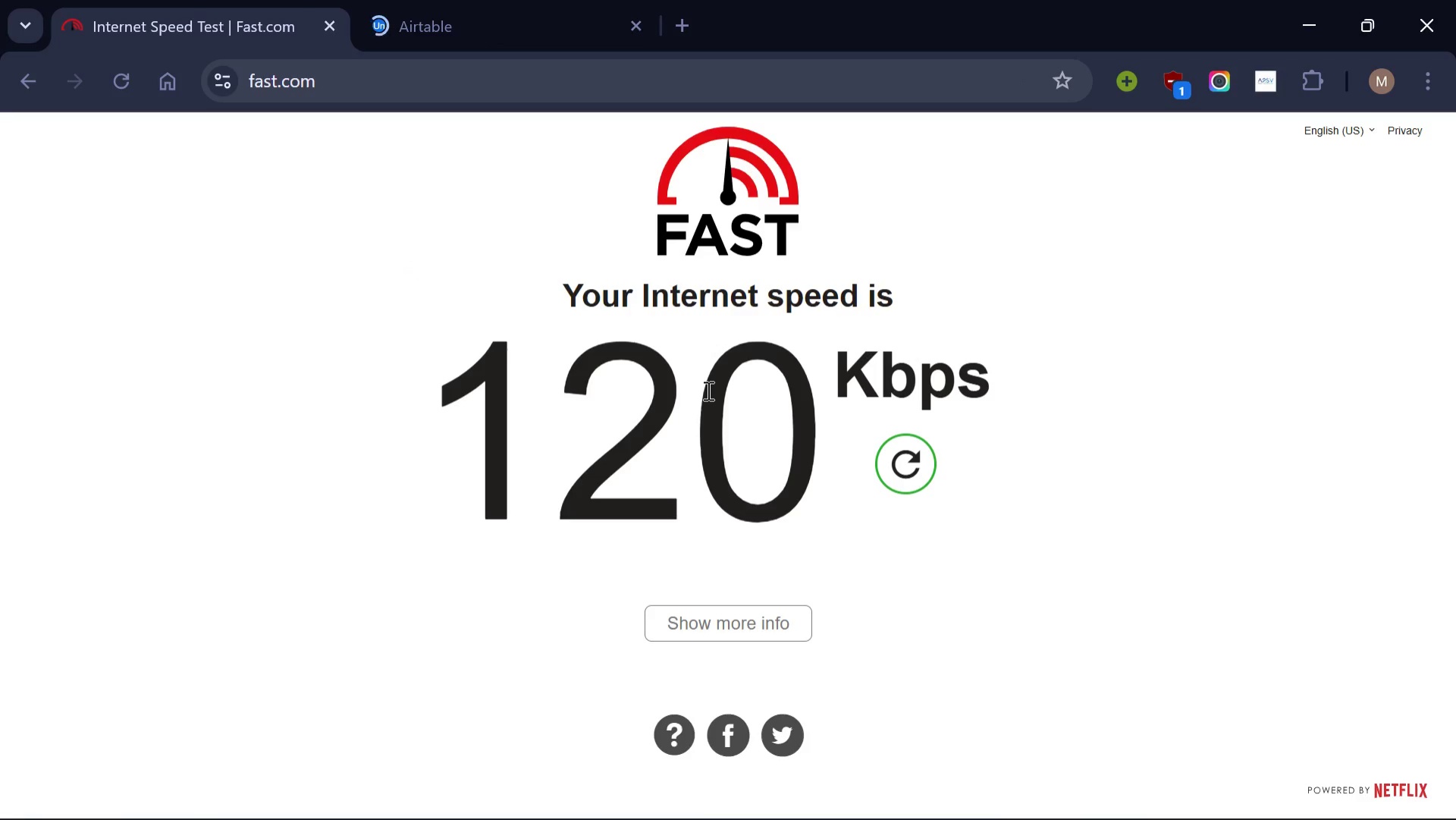 
left_click([911, 473])
 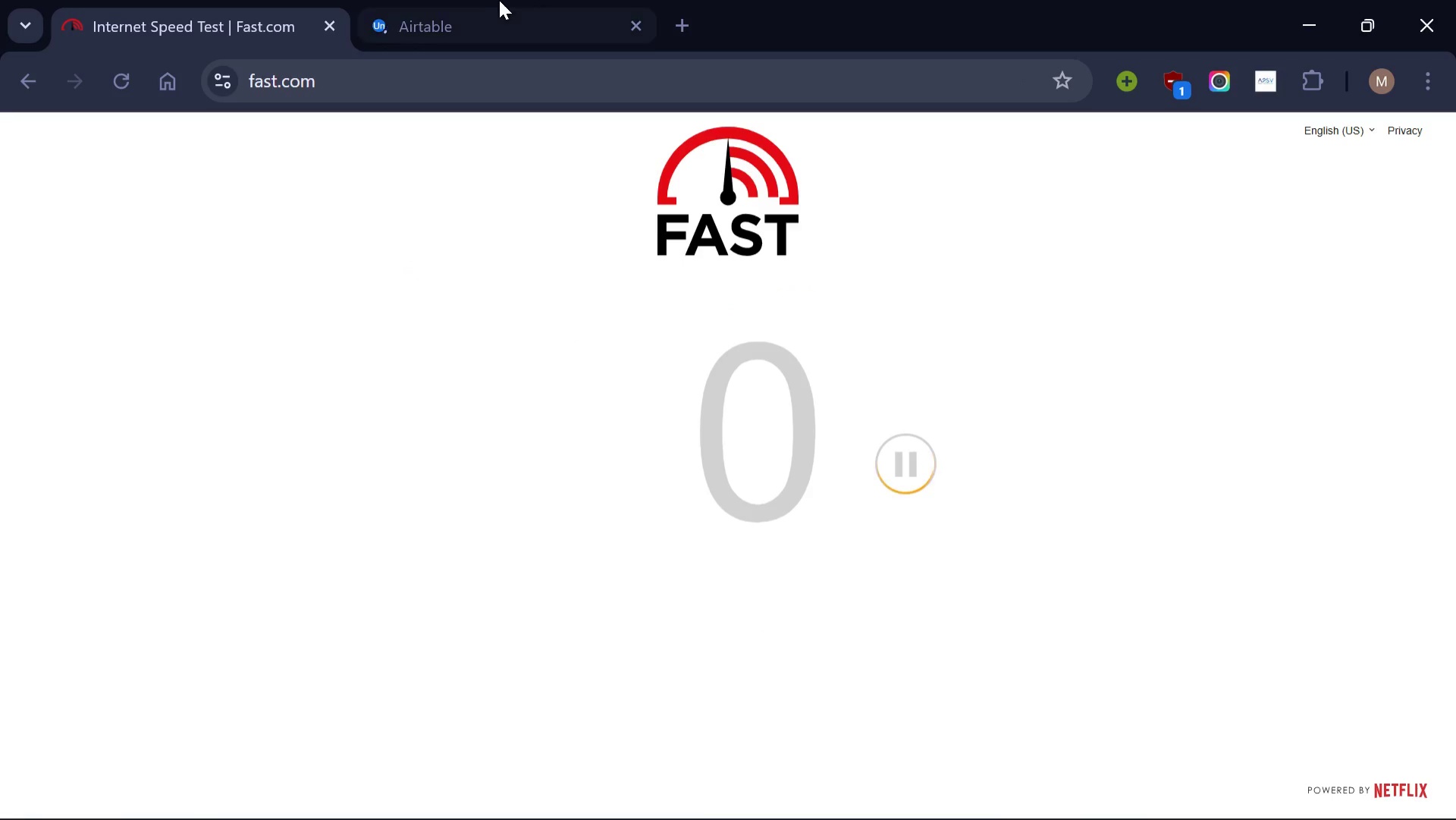 
left_click([496, 0])
 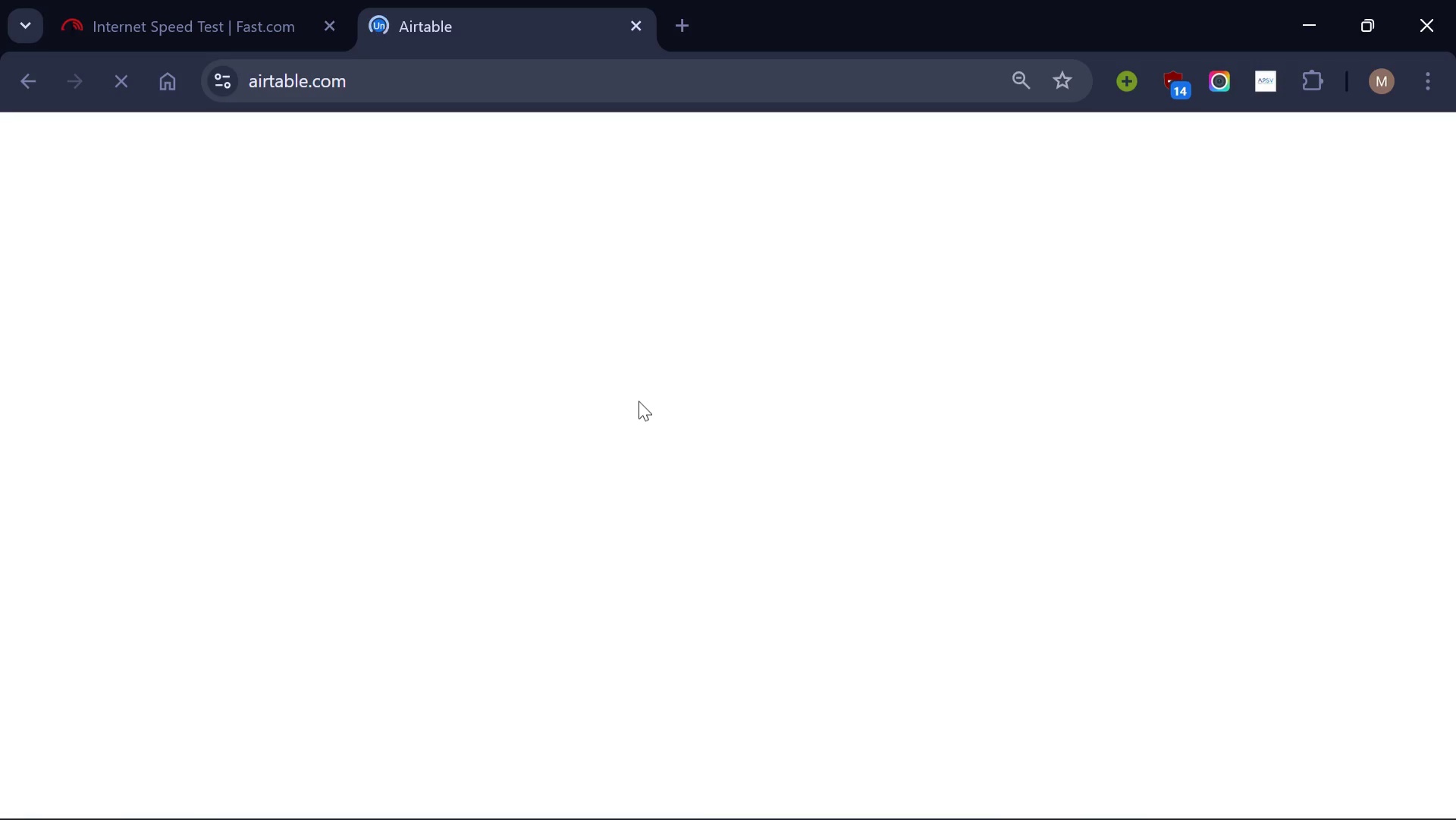 
wait(22.45)
 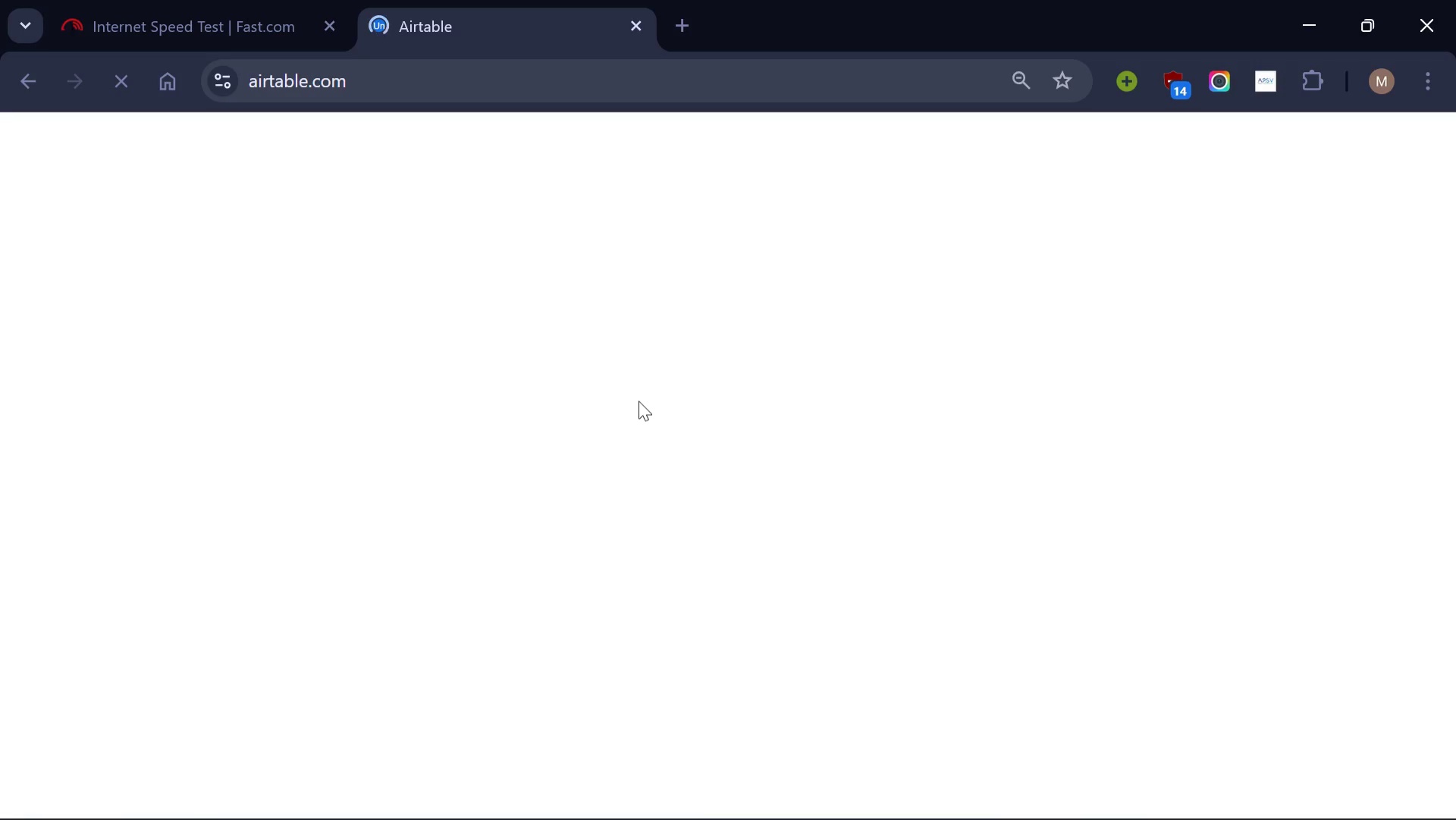 
left_click([1046, 796])
 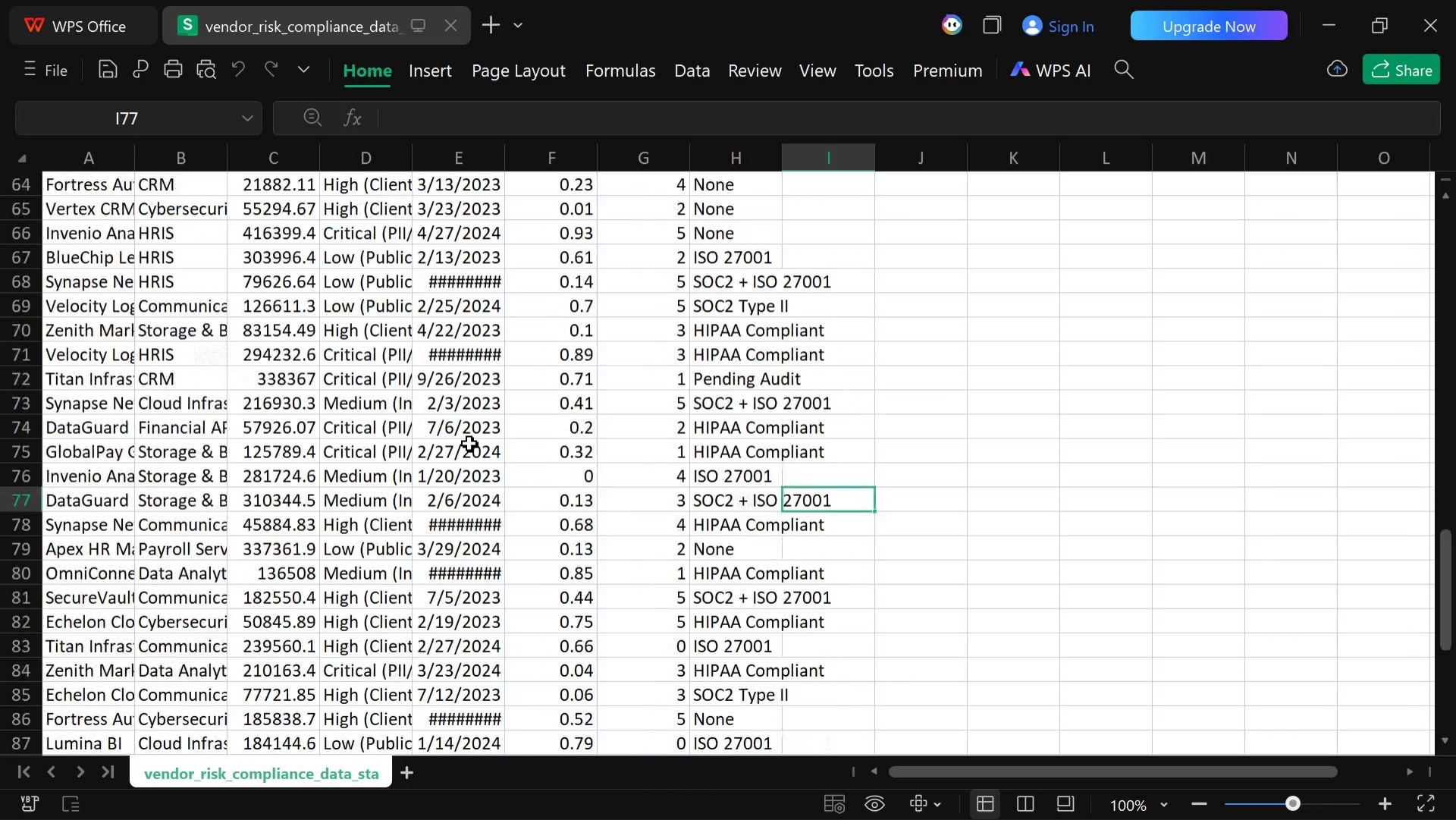 
wait(23.44)
 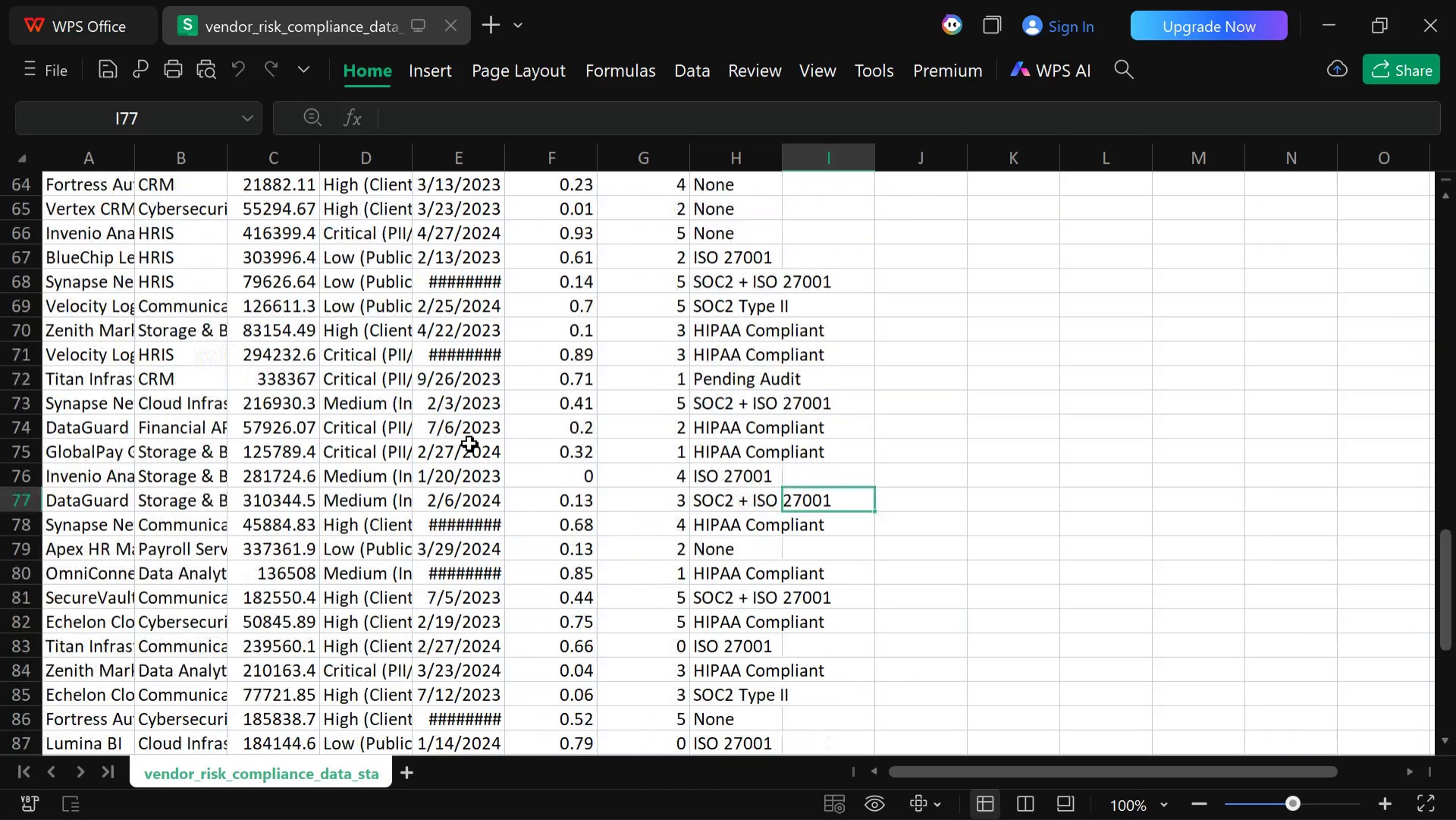 
left_click([995, 805])